 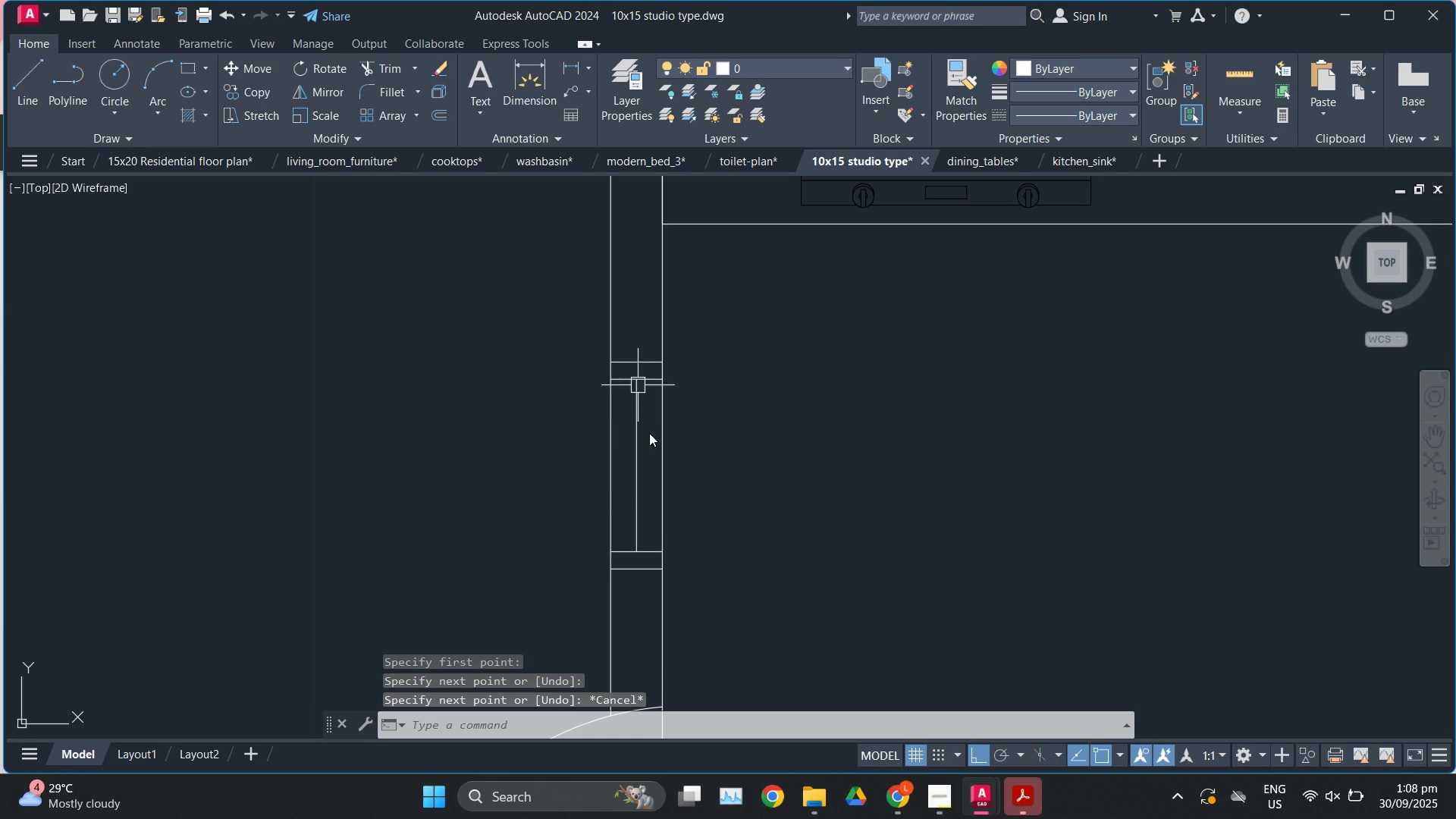 
left_click([632, 491])
 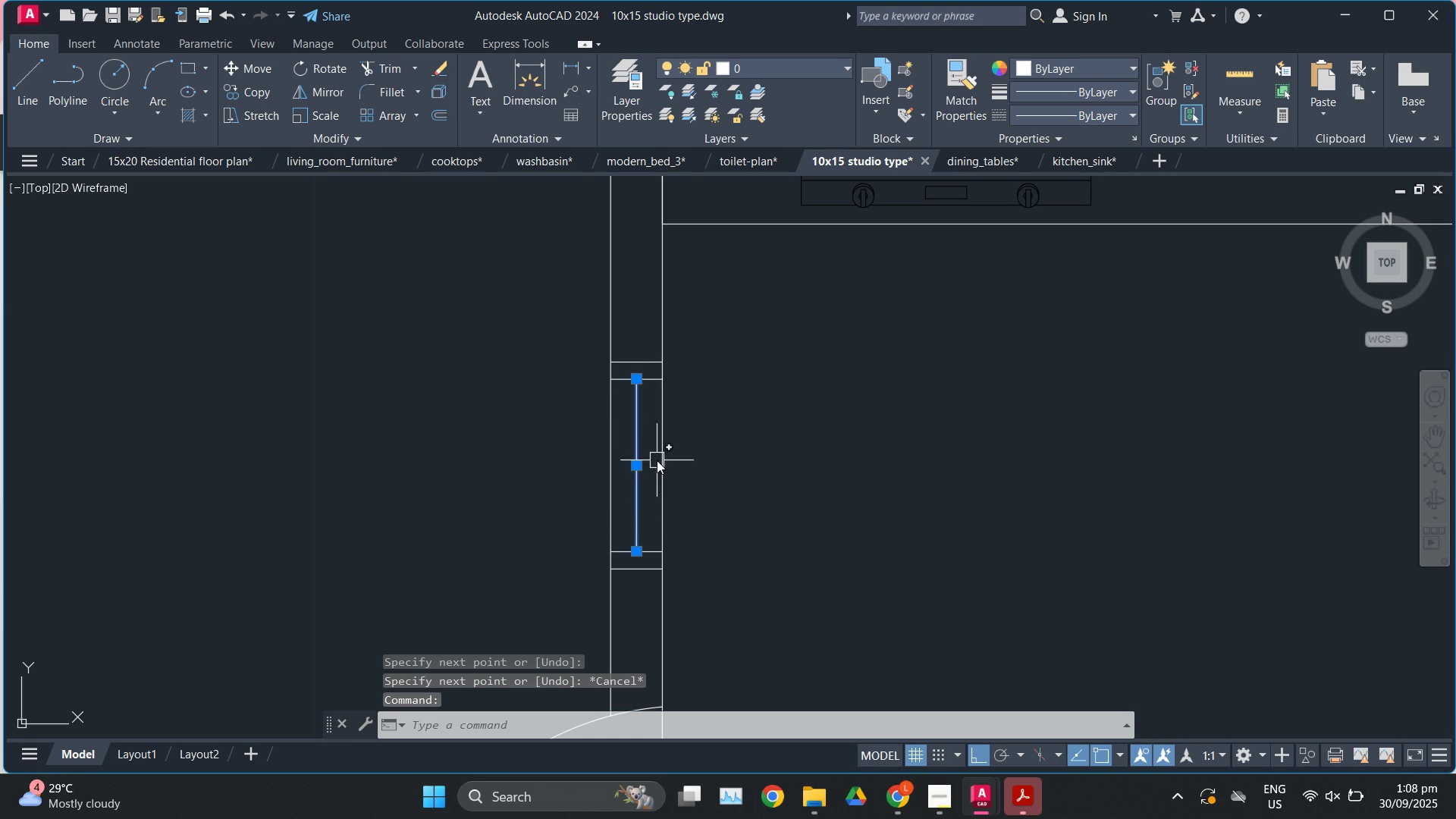 
key(O)
 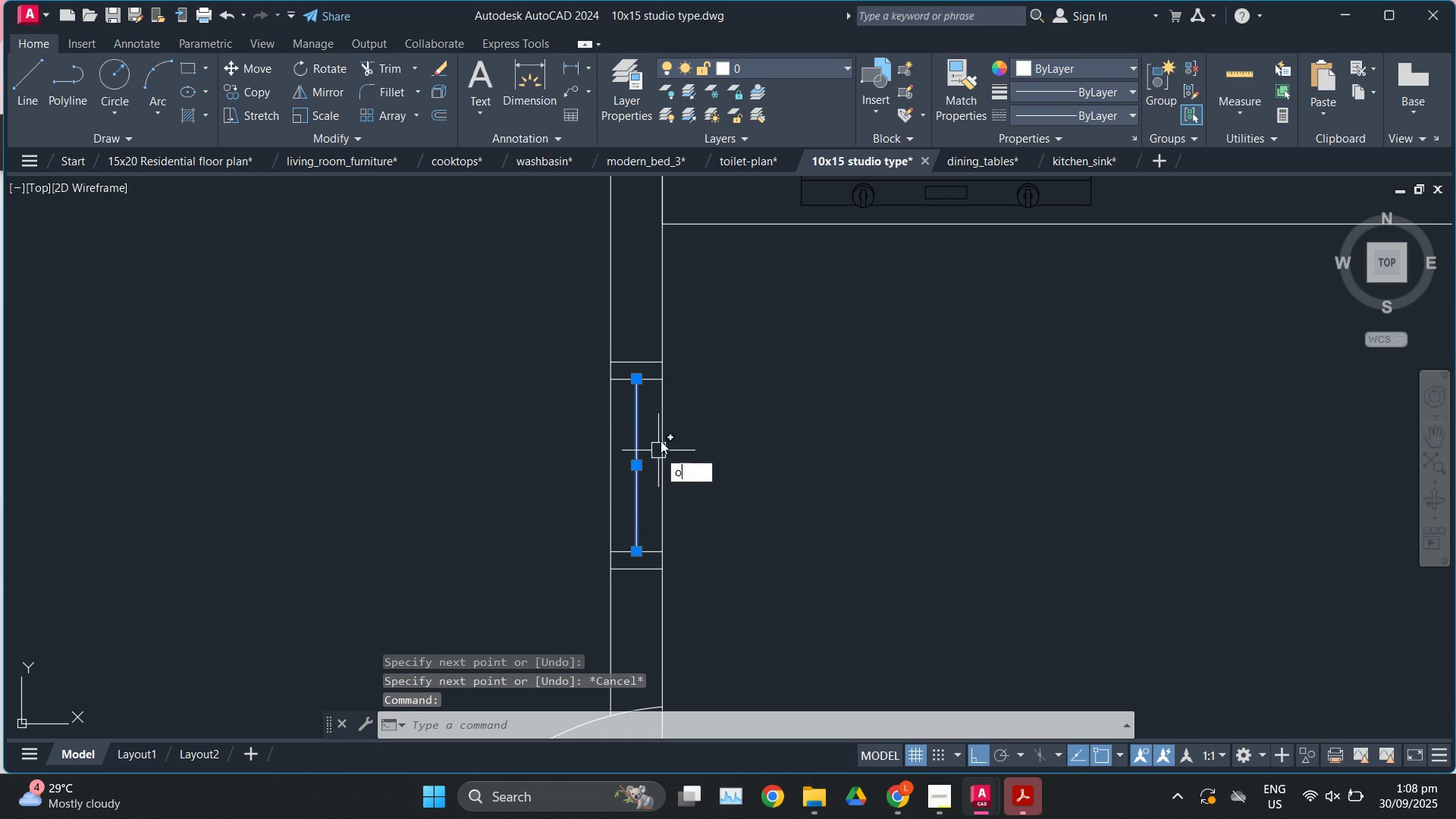 
key(Enter)
 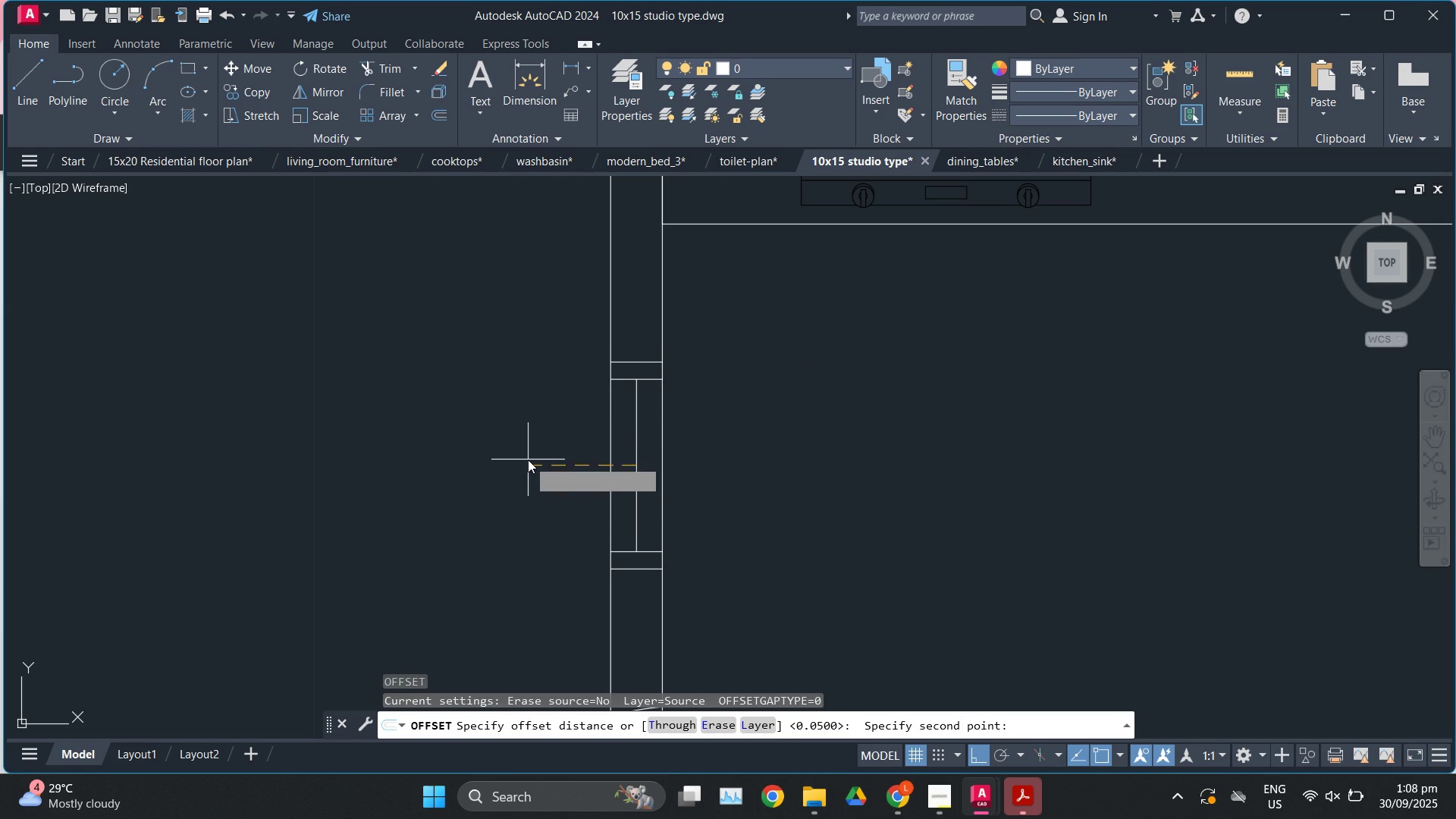 
key(Numpad0)
 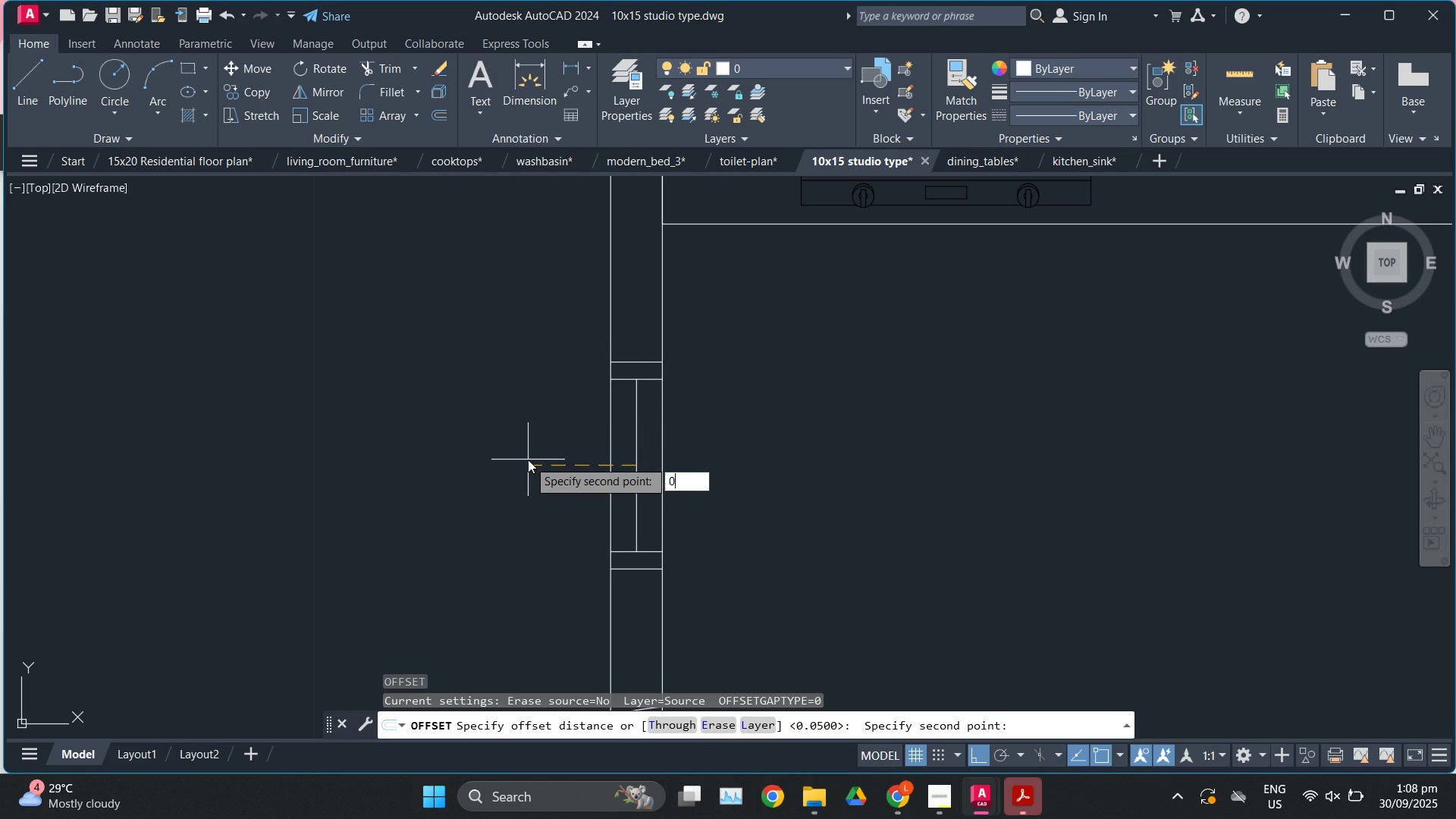 
key(NumpadDecimal)
 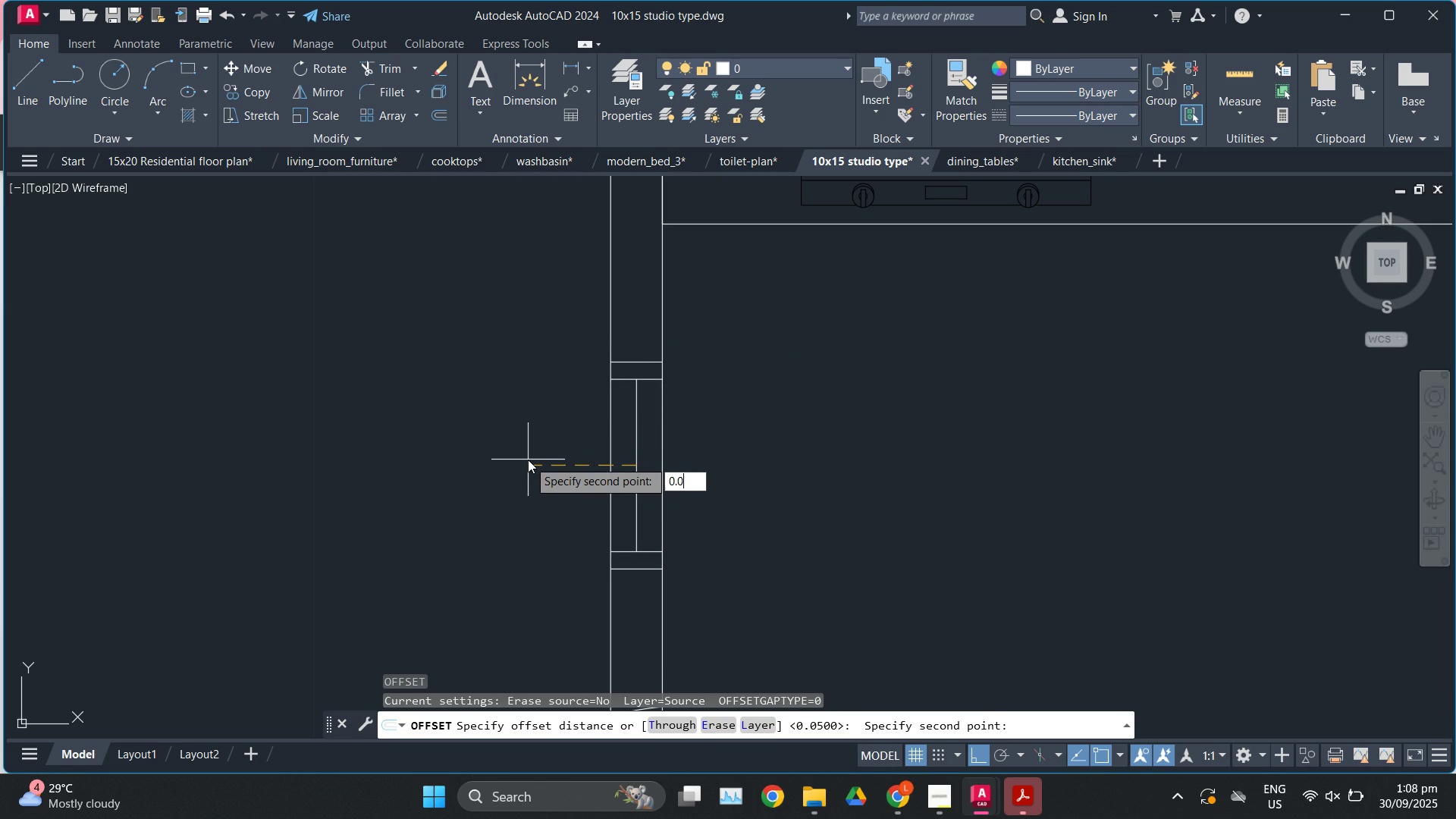 
key(Numpad0)
 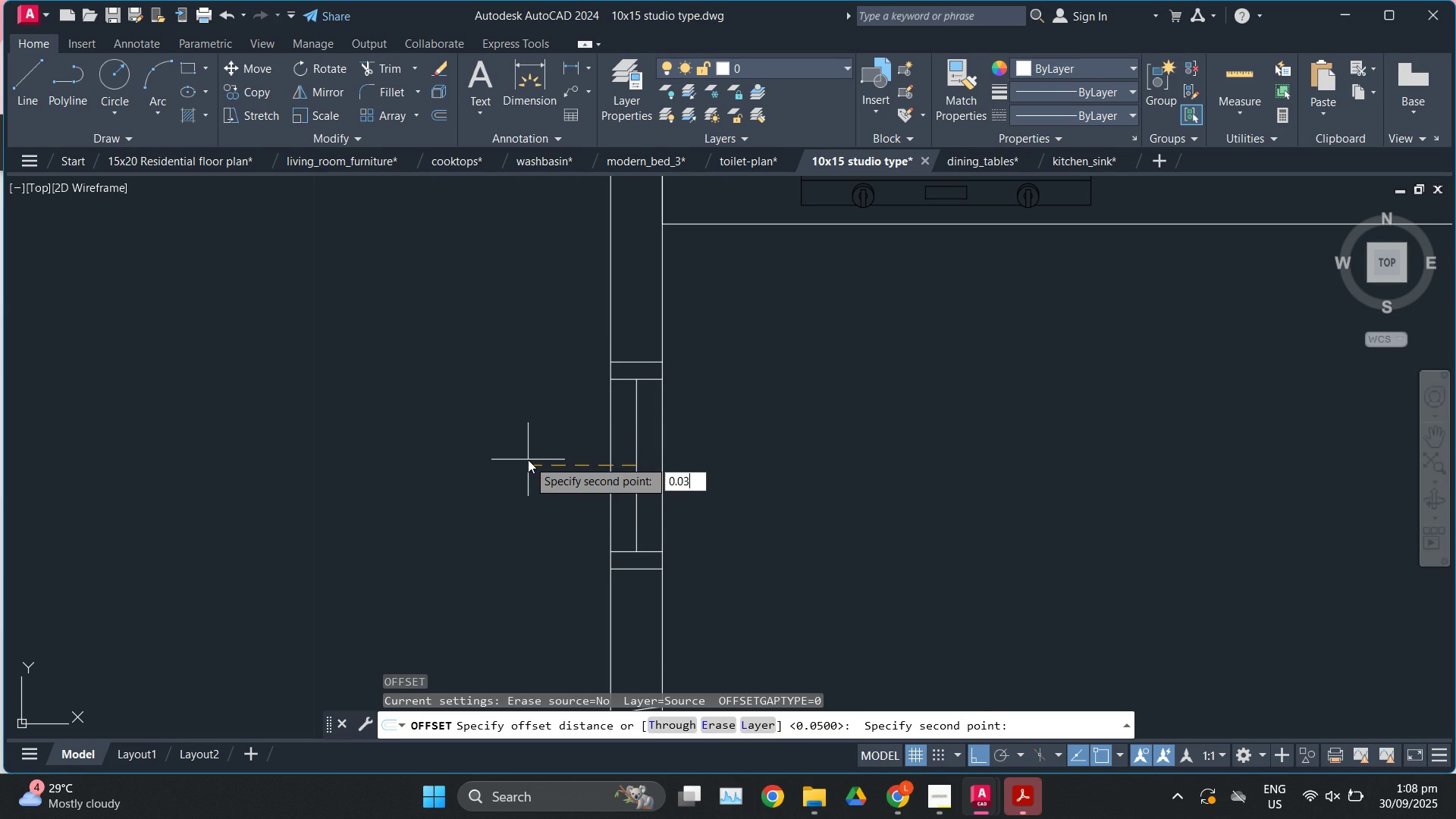 
key(Numpad3)
 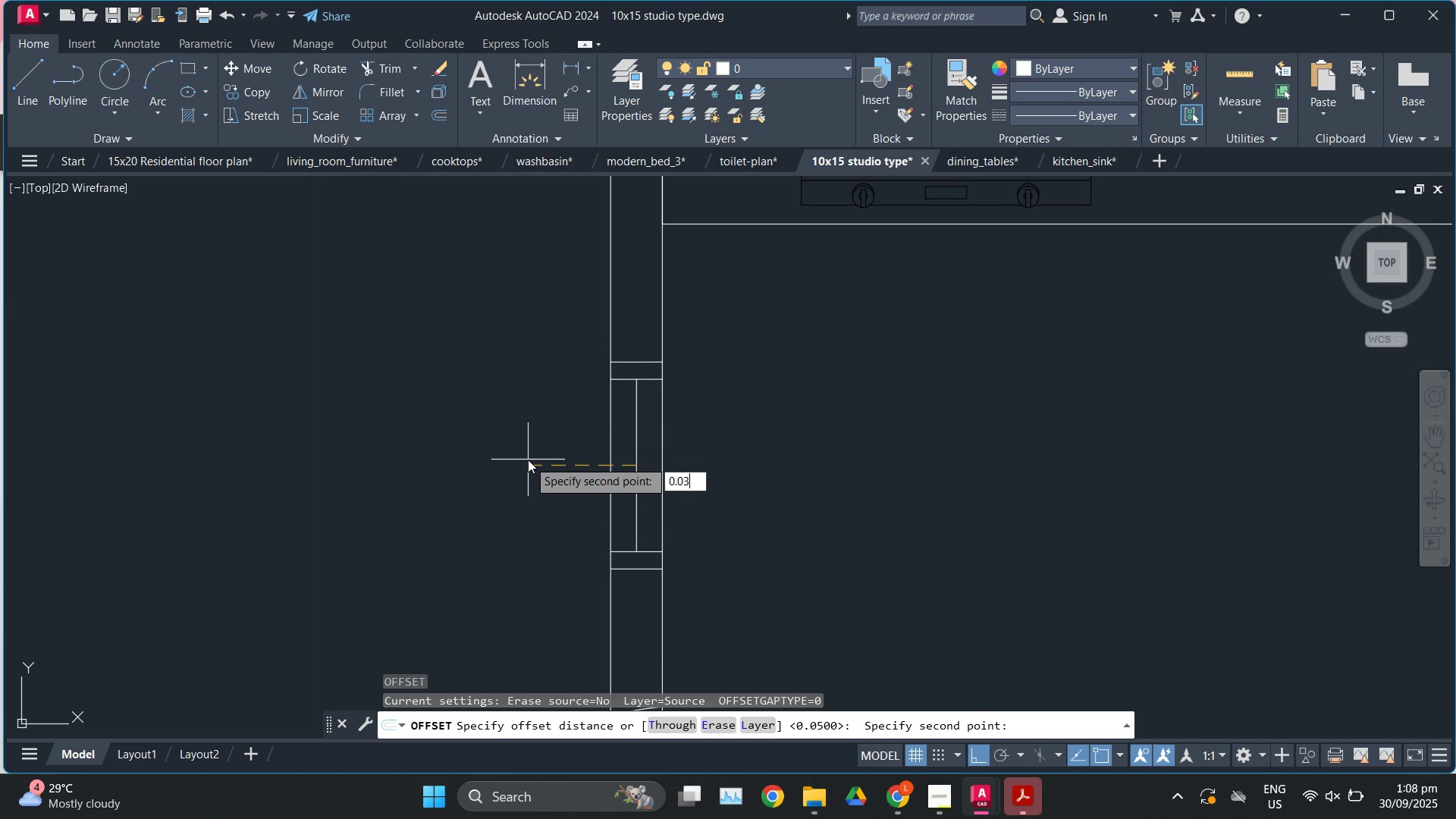 
key(Enter)
 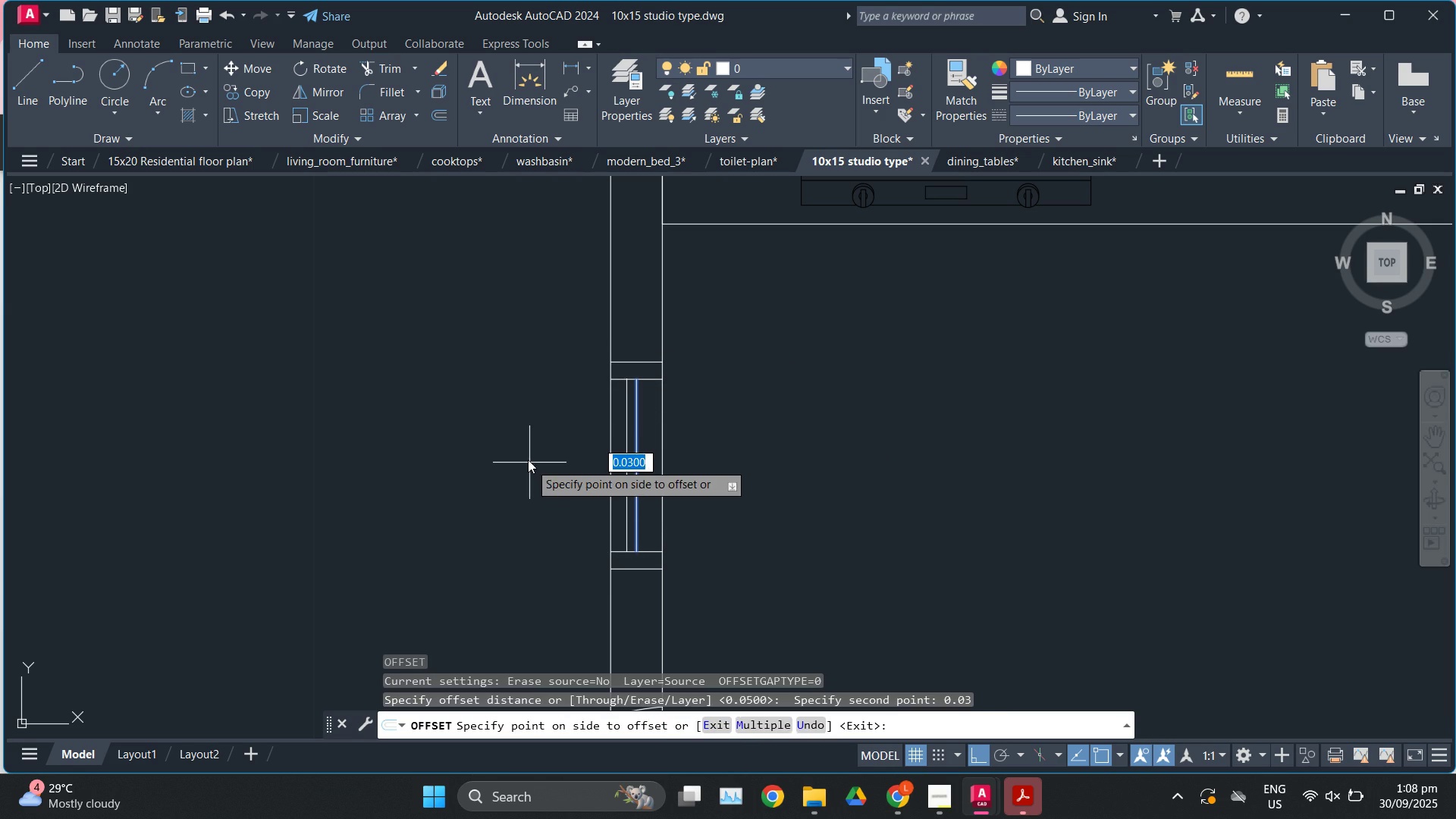 
left_click([528, 460])
 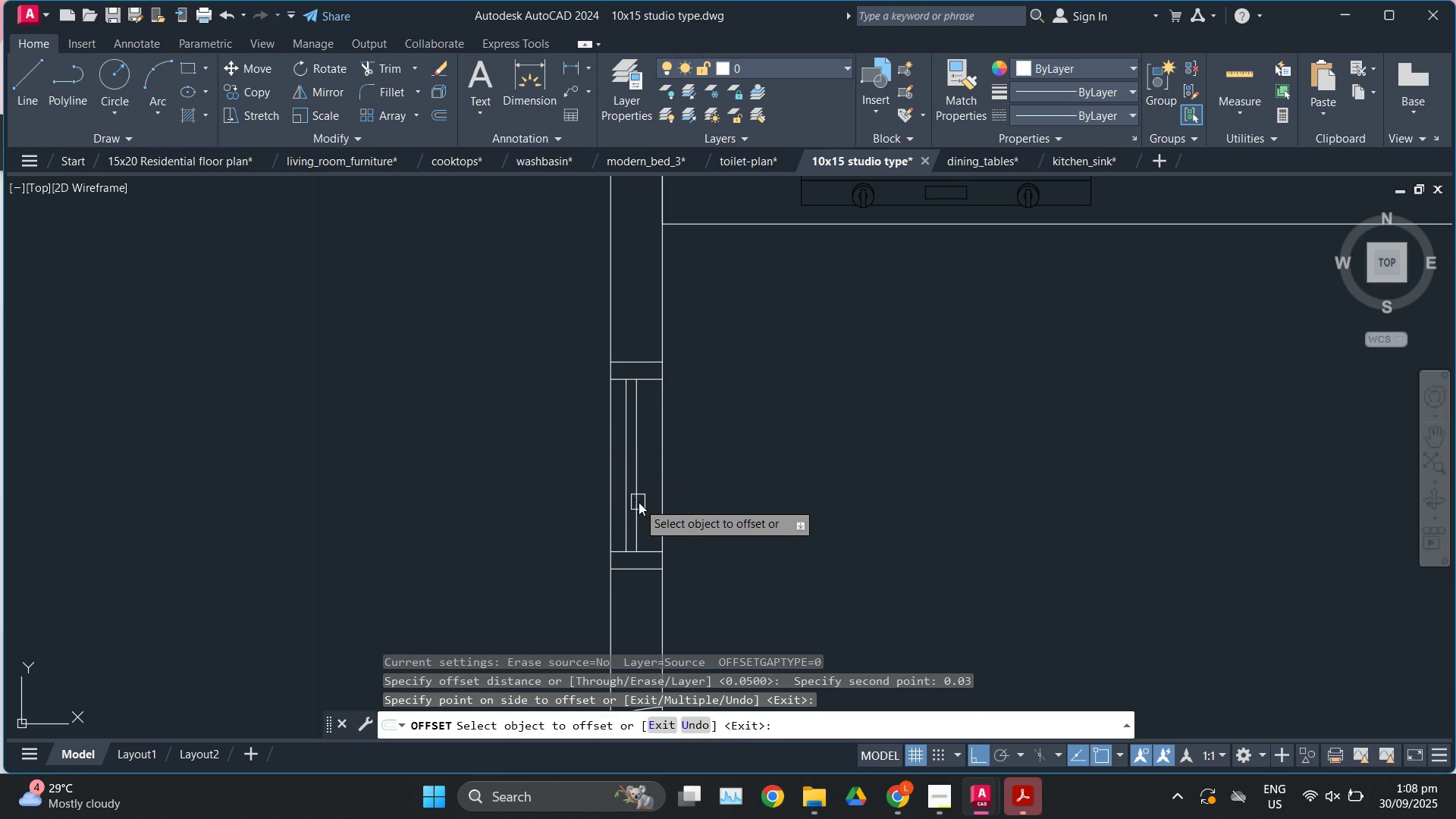 
left_click([645, 502])
 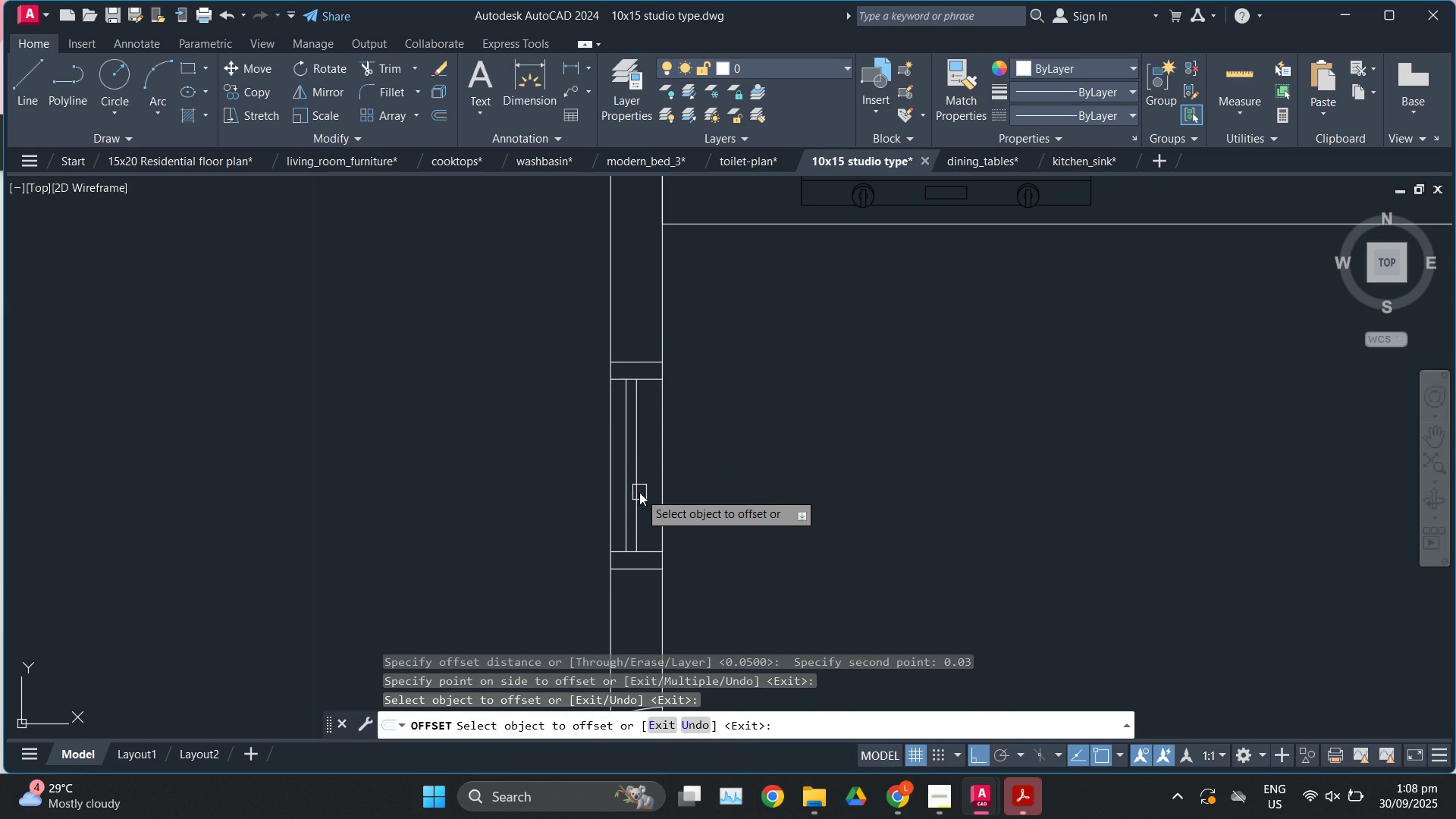 
left_click([639, 492])